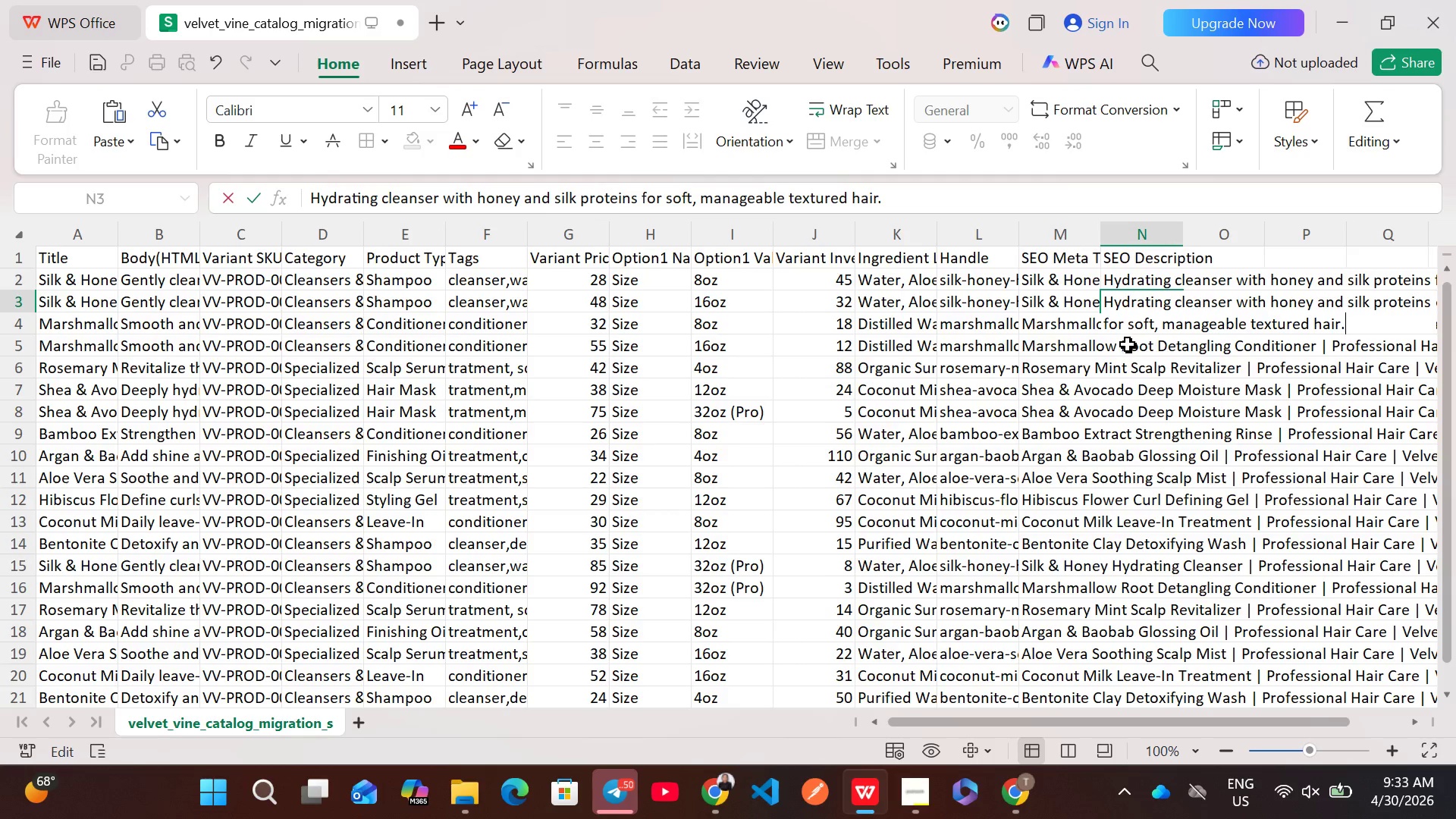 
left_click([1127, 345])
 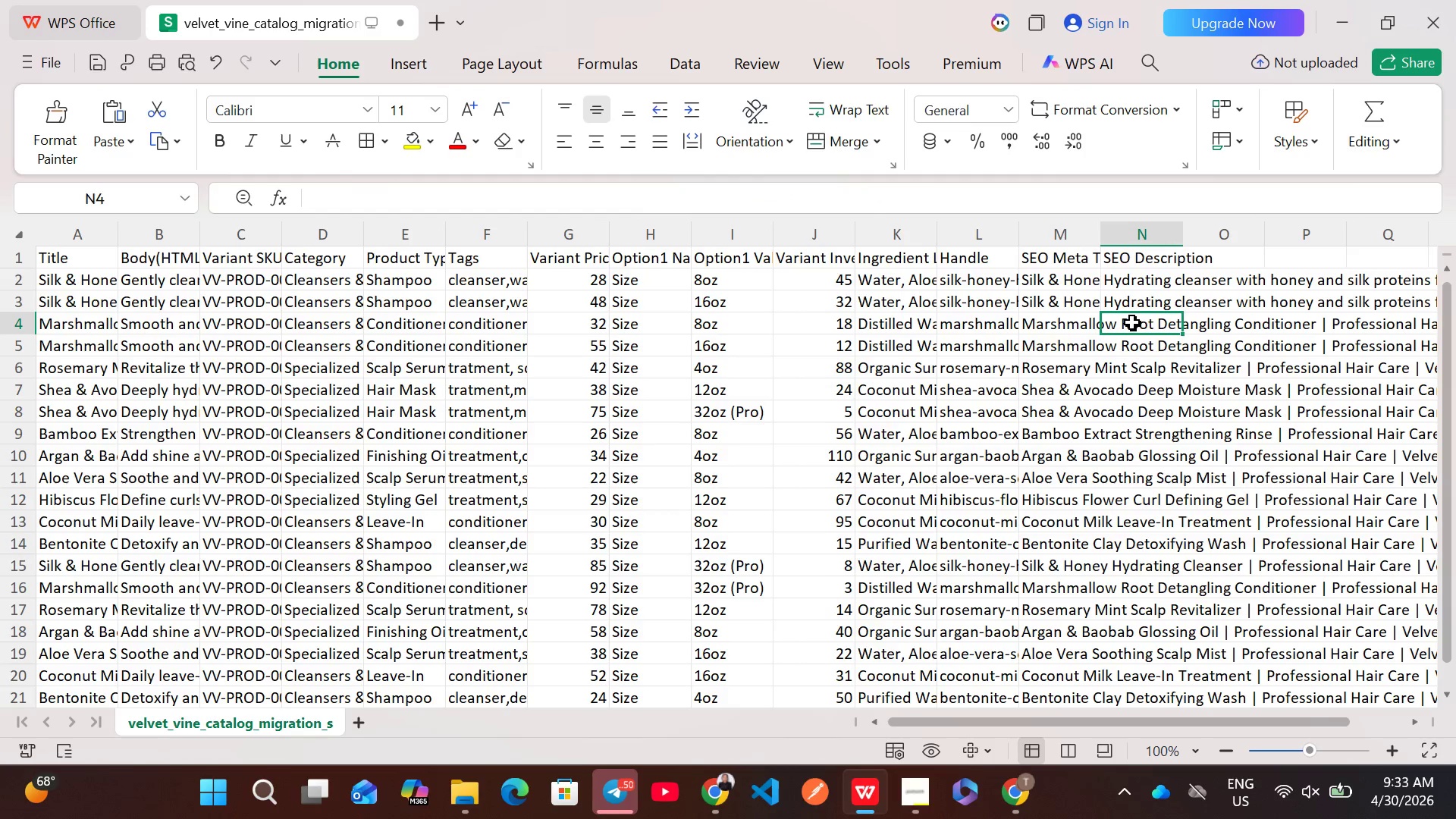 
double_click([1132, 322])
 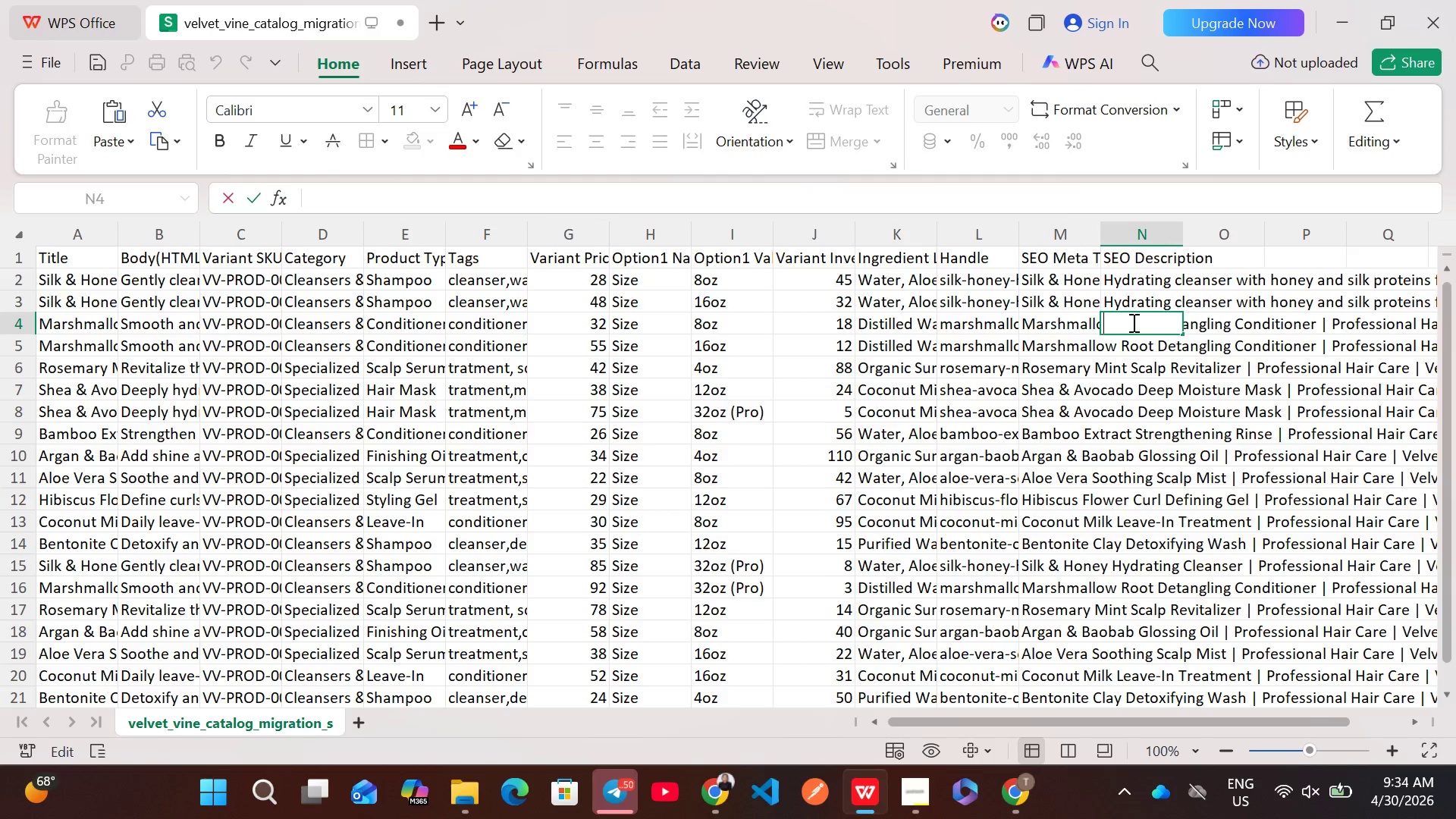 
wait(32.41)
 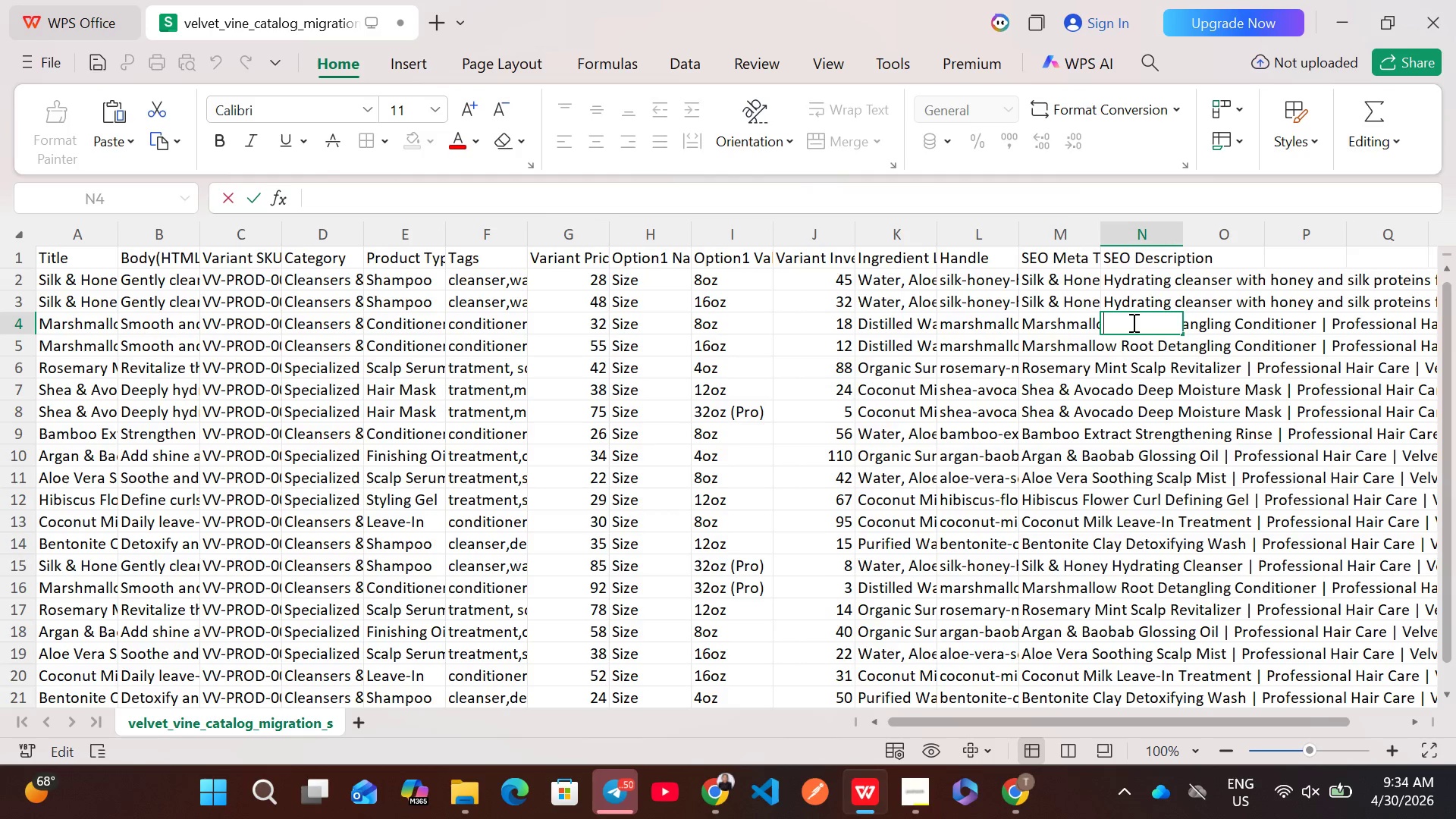 
left_click([77, 491])
 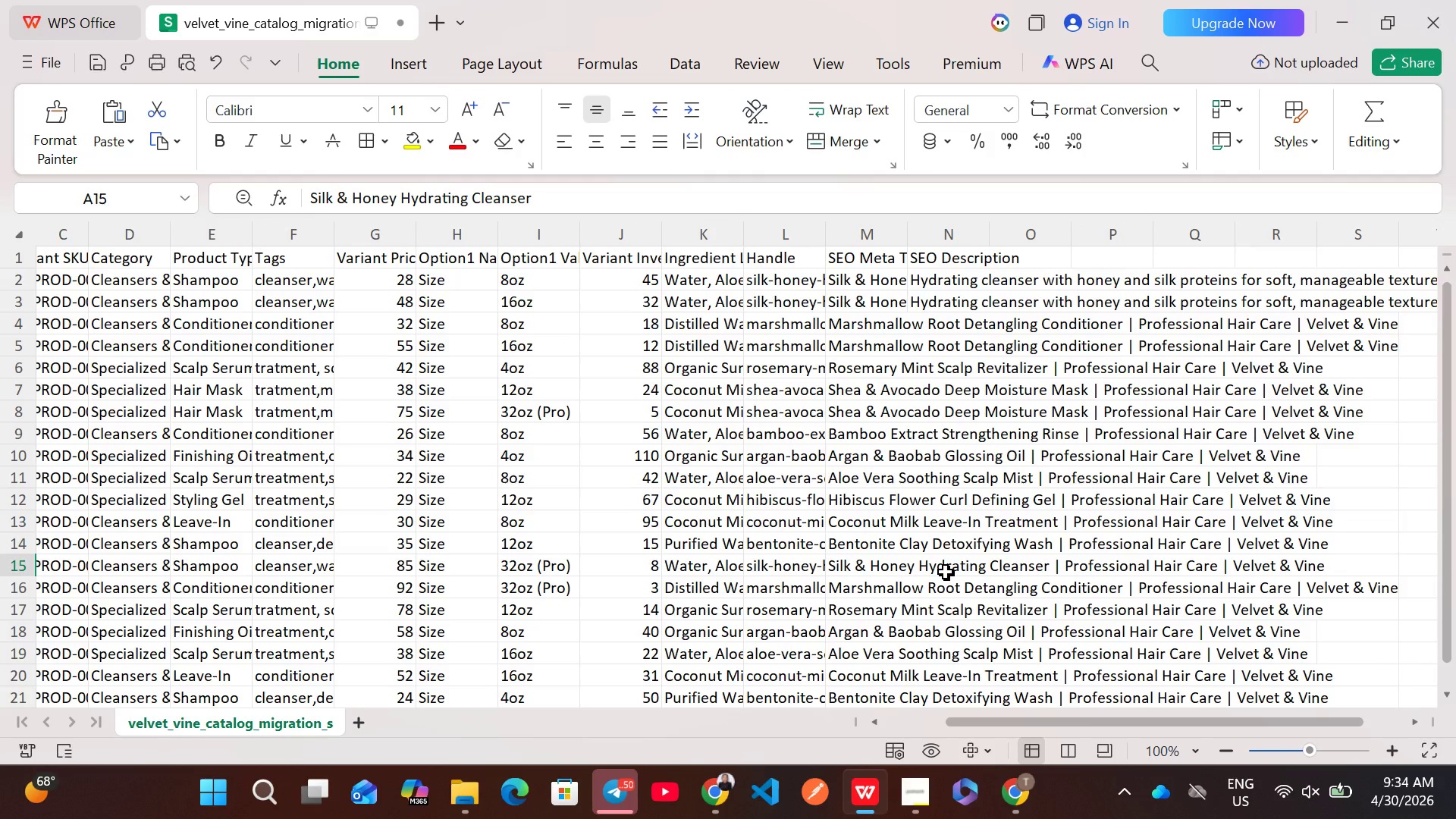 
wait(7.95)
 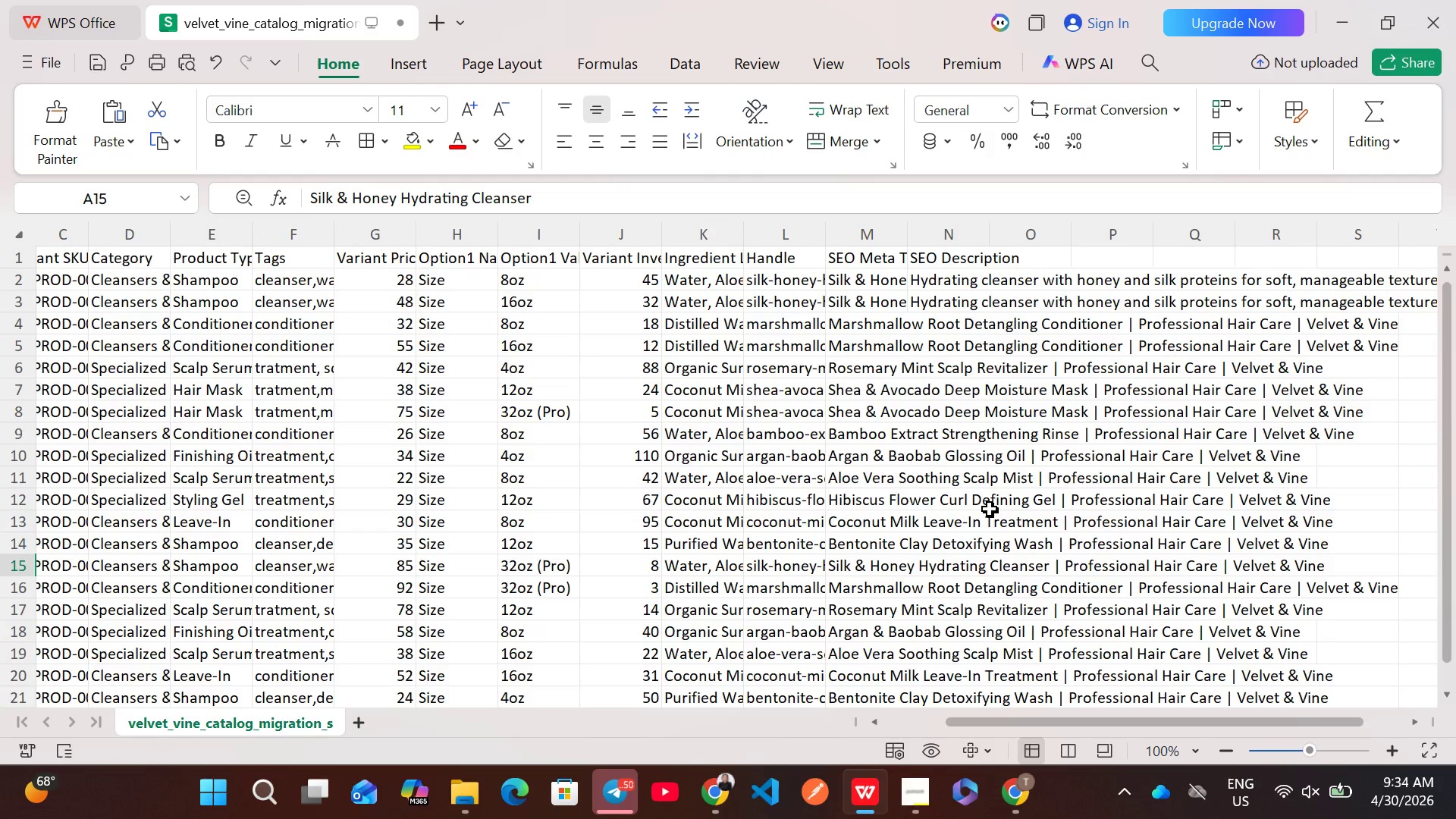 
left_click([949, 540])
 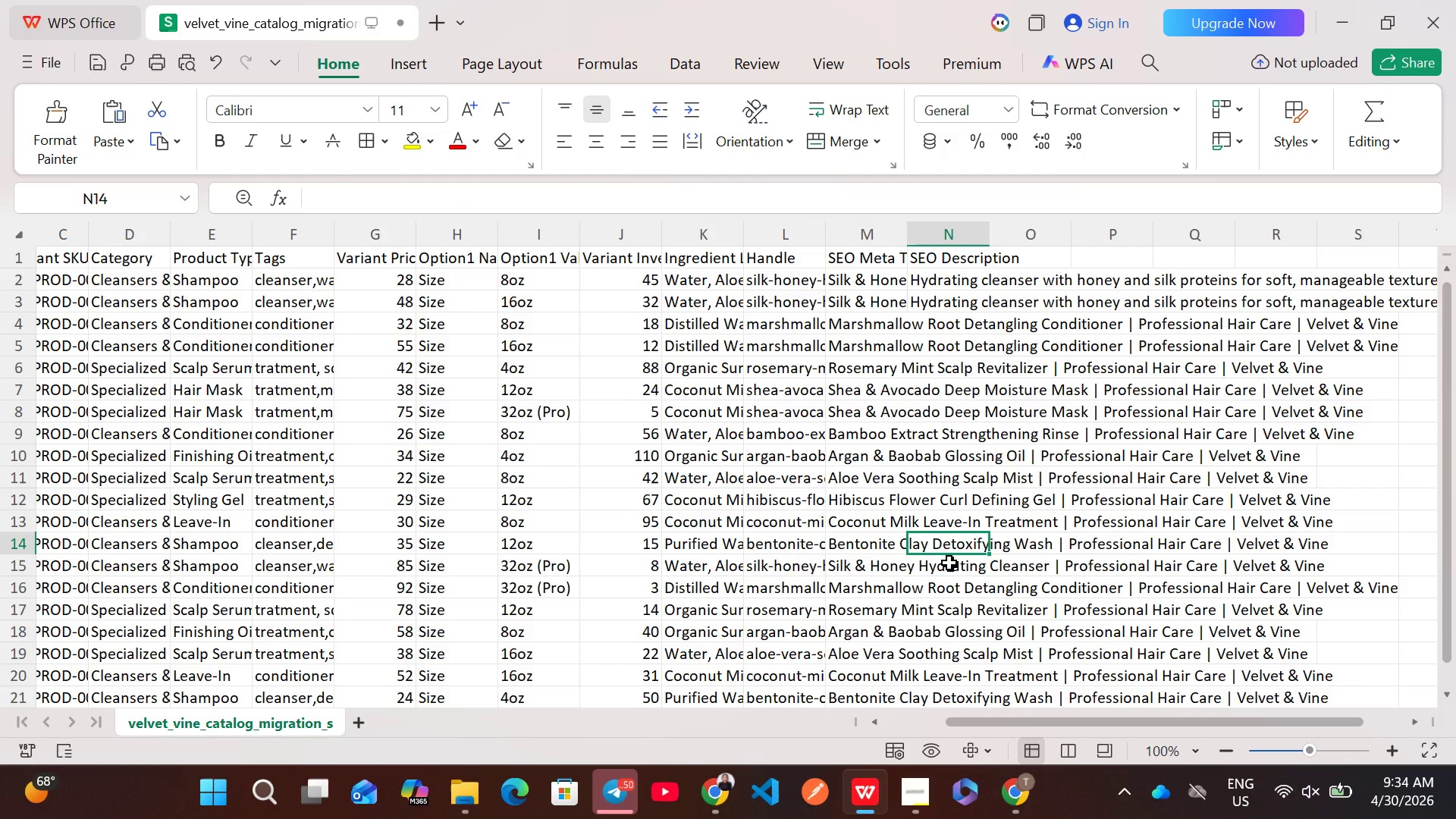 
left_click([949, 563])
 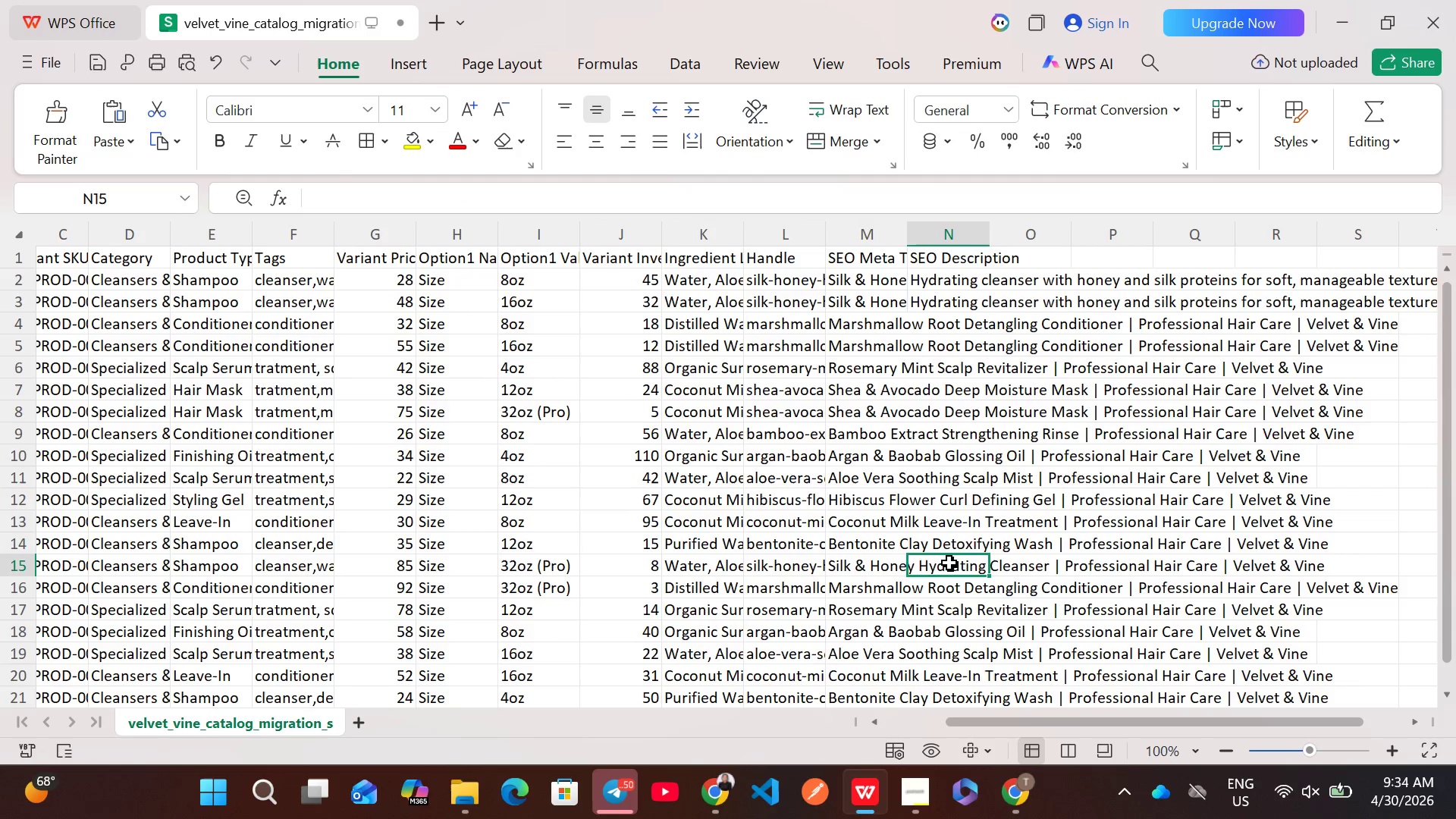 
double_click([949, 563])
 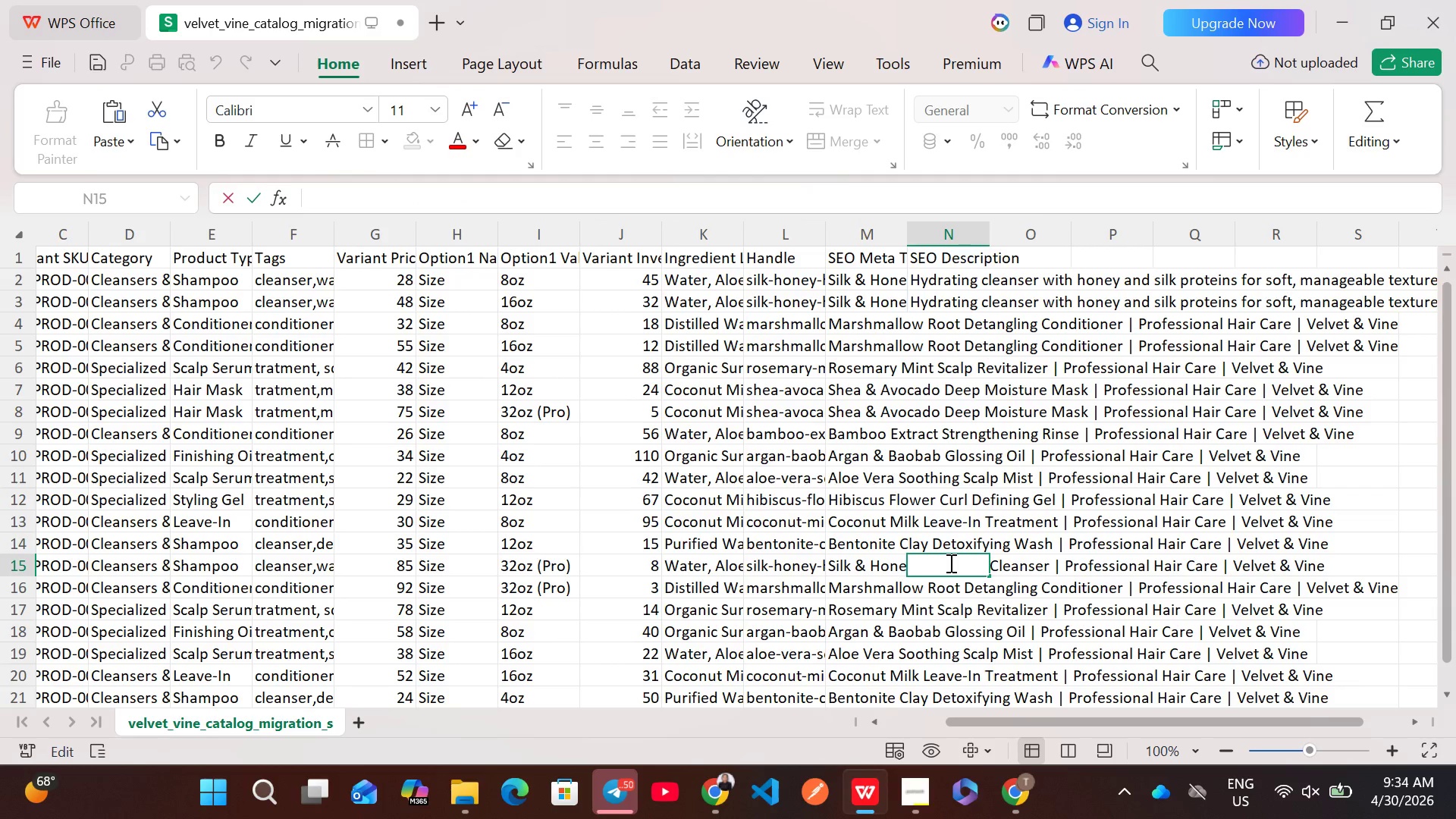 
key(Control+ControlLeft)
 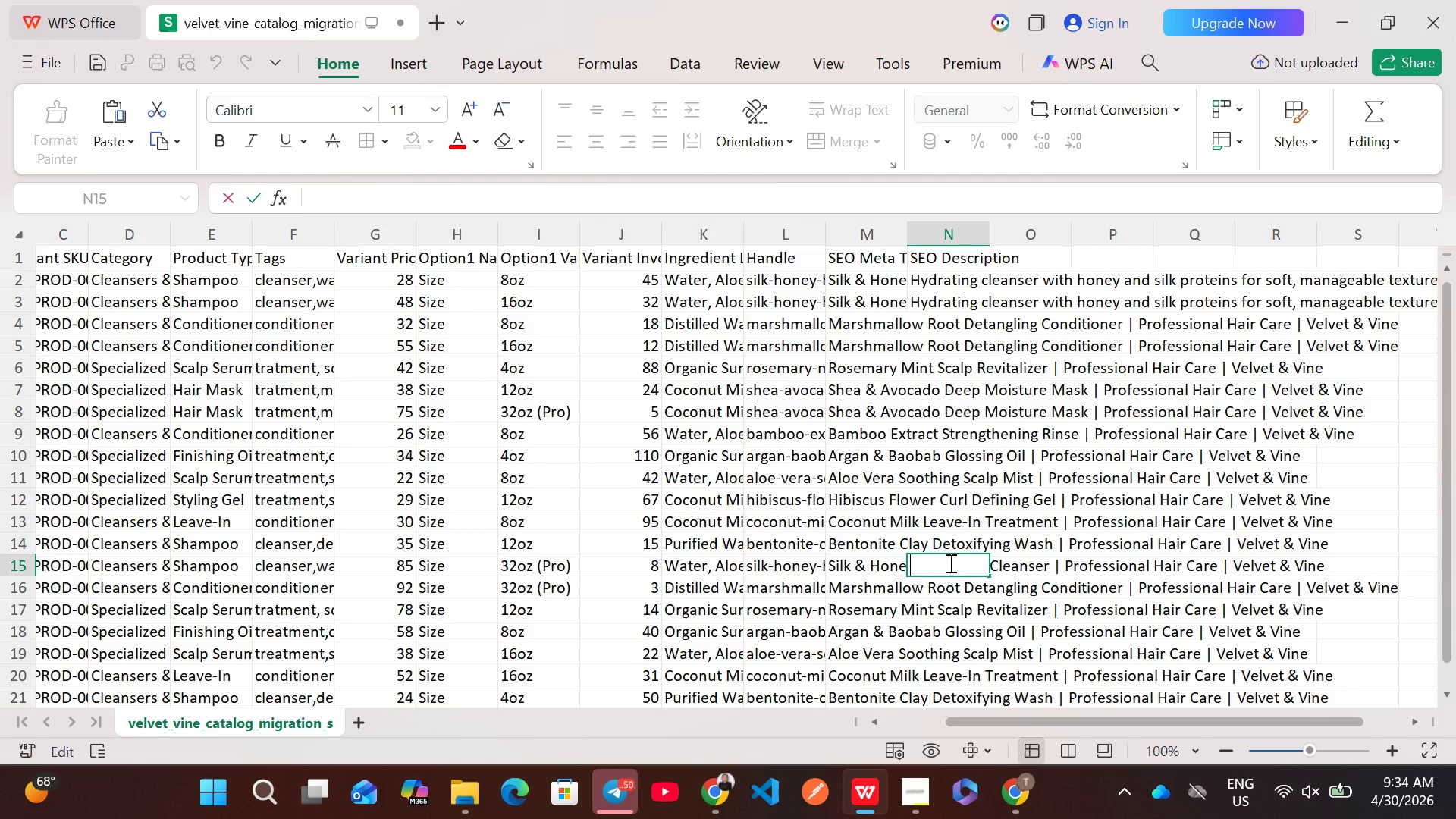 
key(Control+V)
 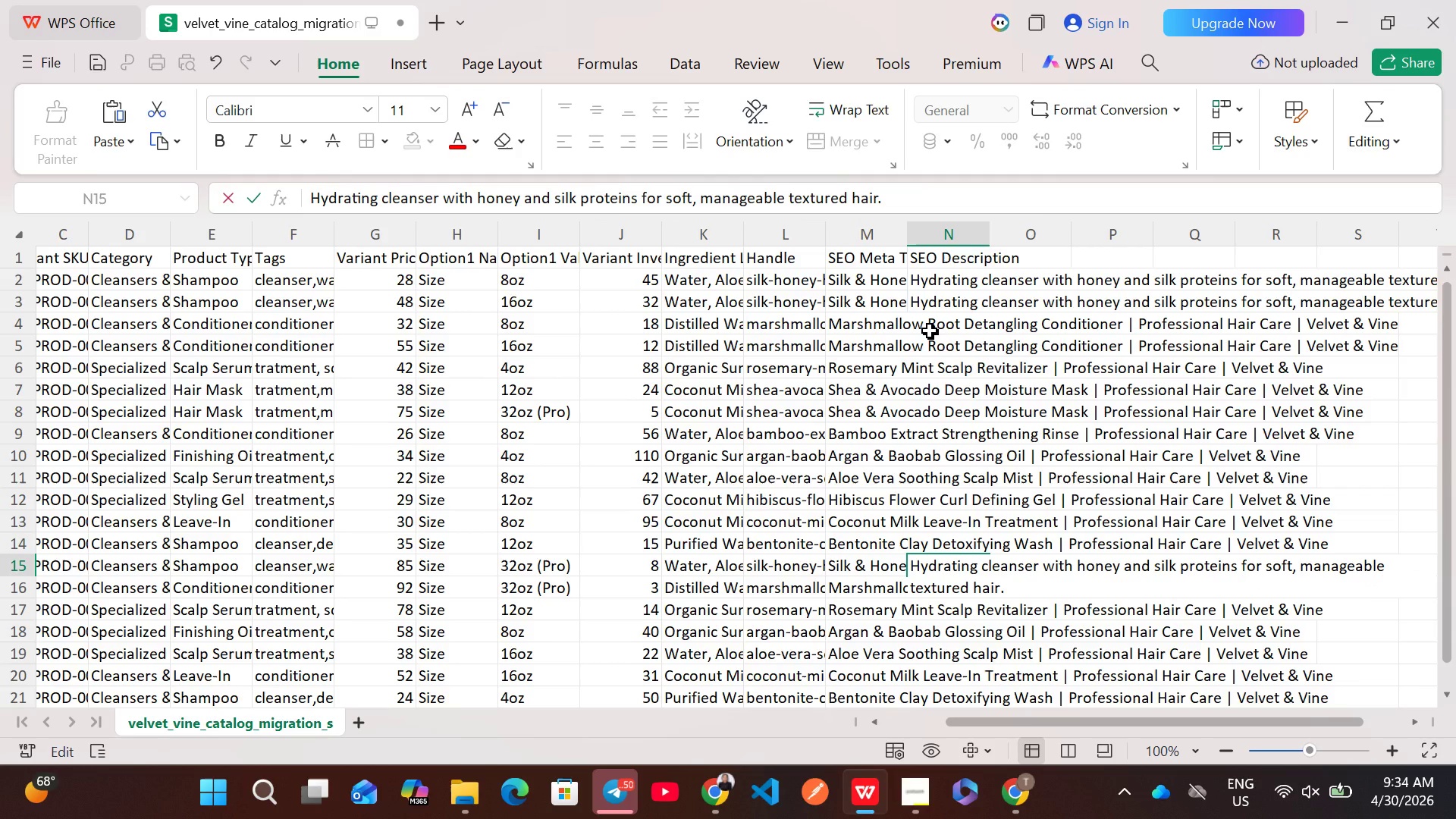 
double_click([930, 327])
 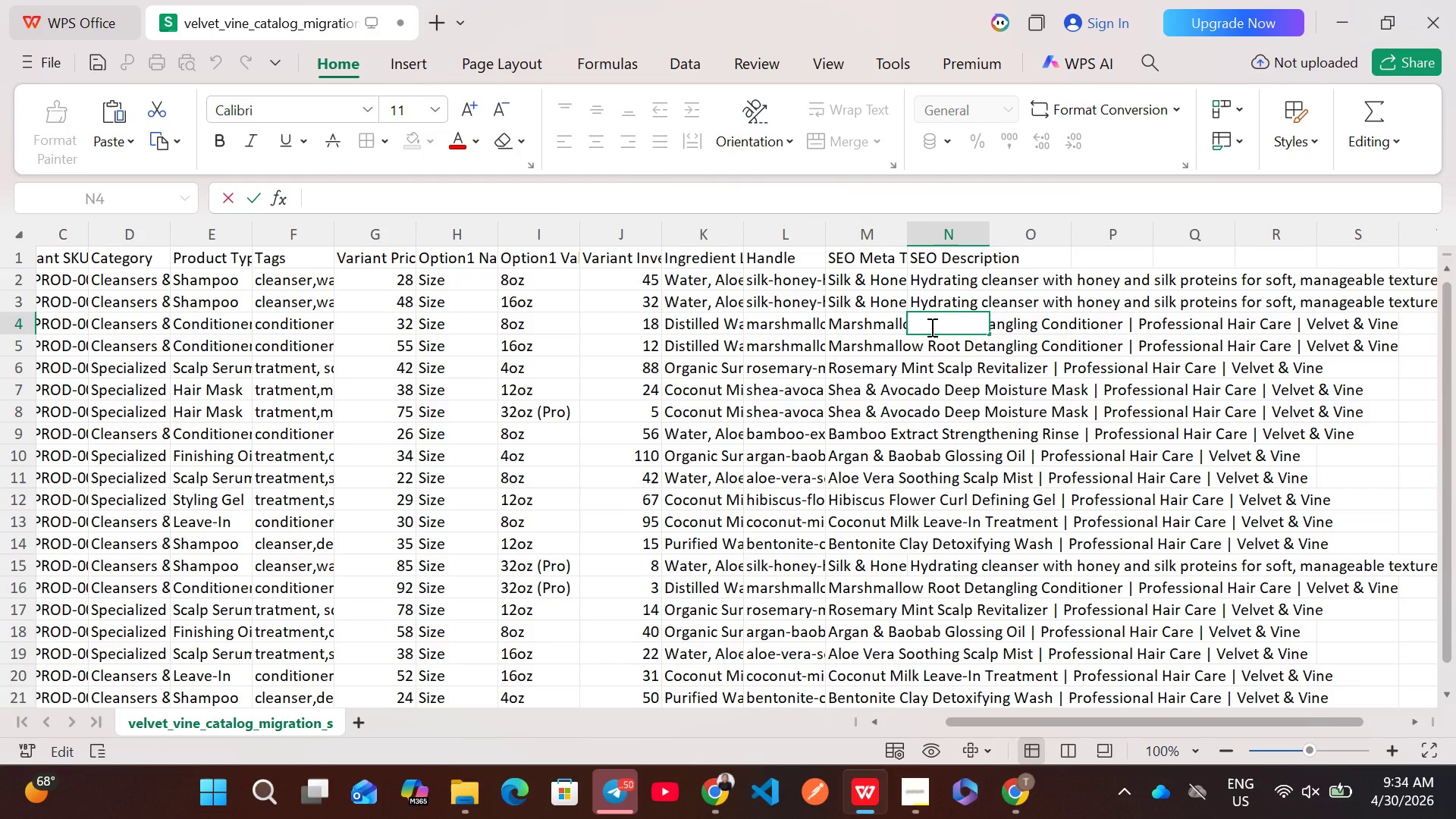 
wait(18.83)
 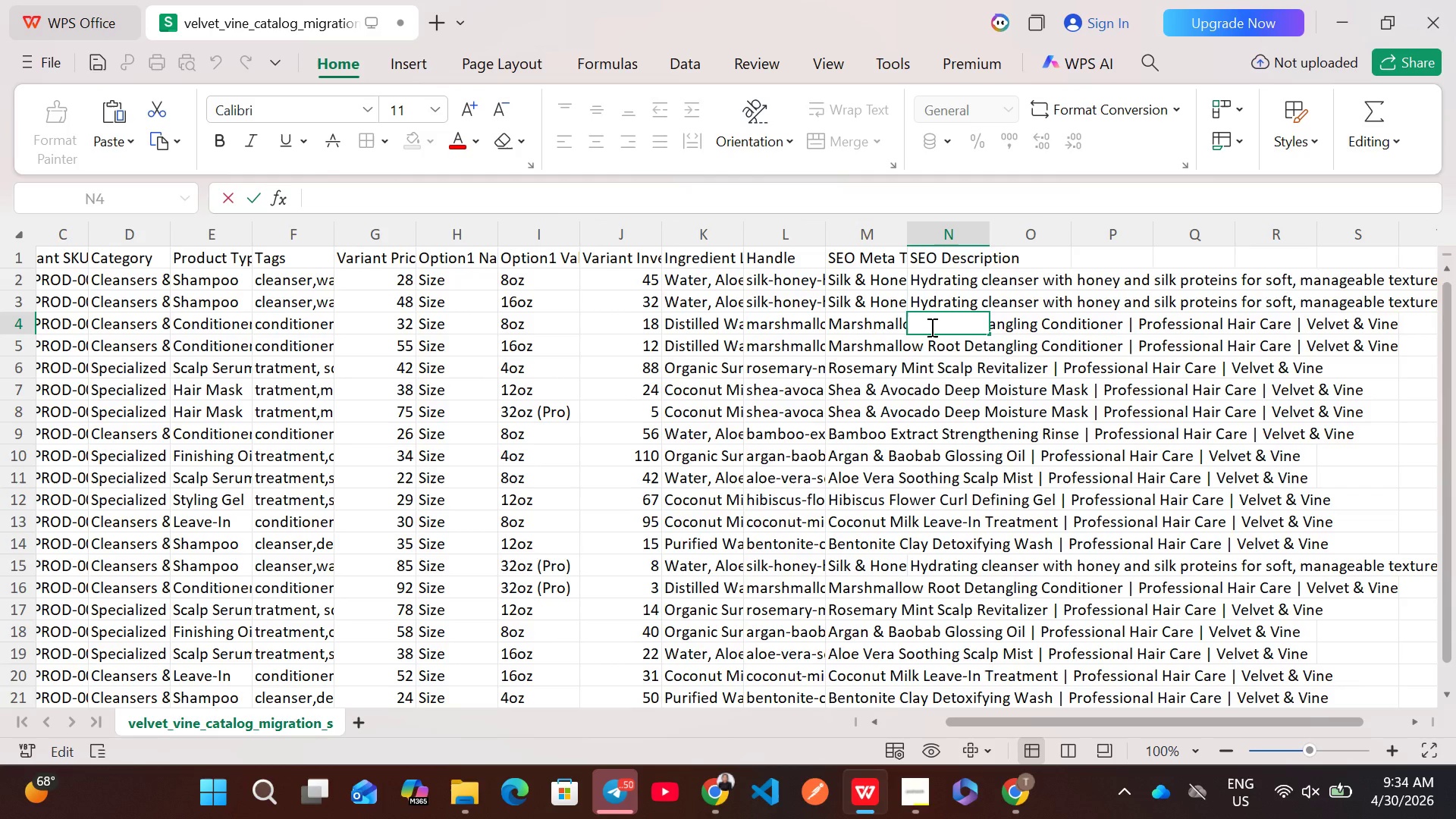 
type(Detangle and soften textured hair with marshmallow root conditioner.)
 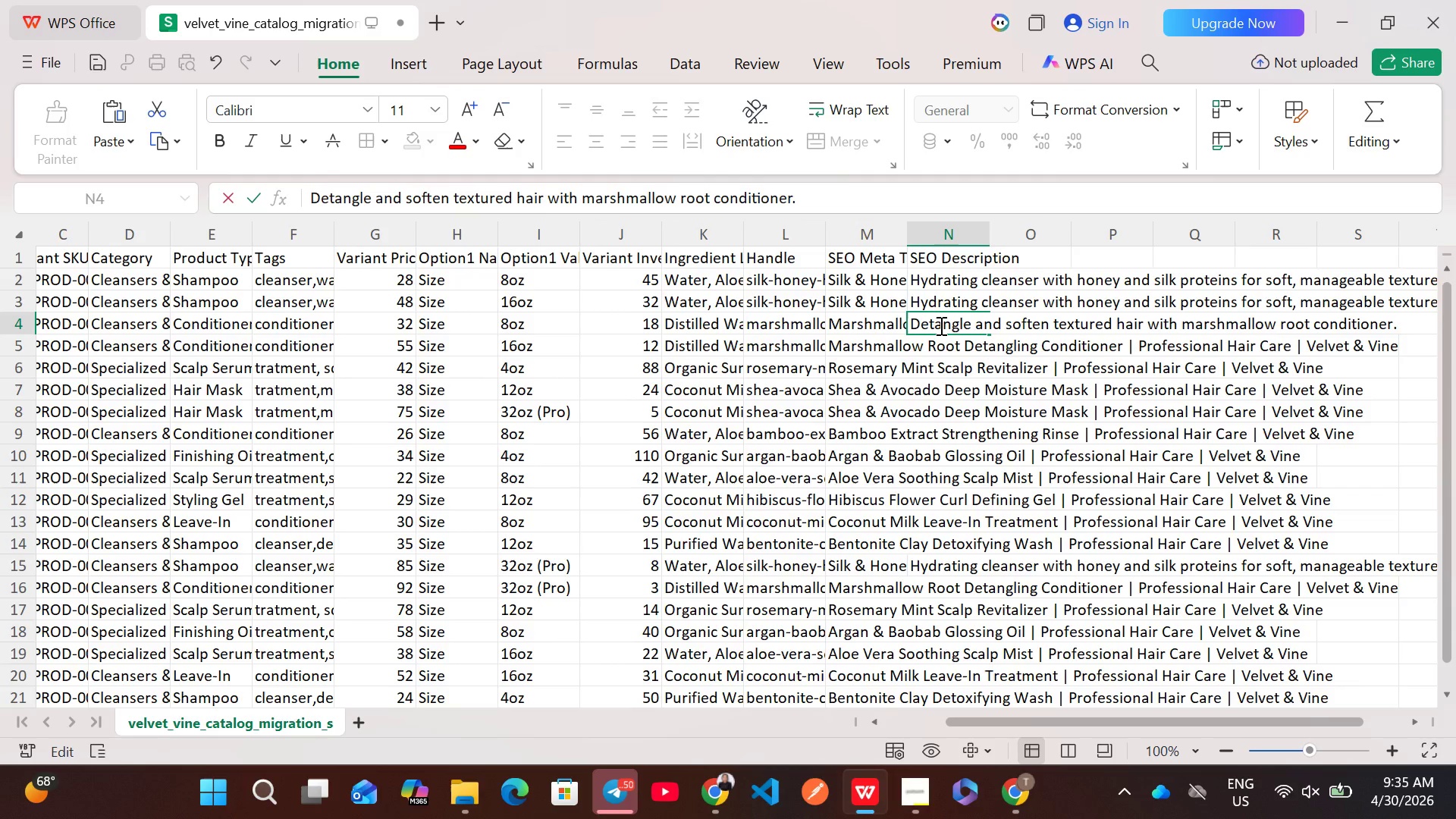 
key(Control+A)
 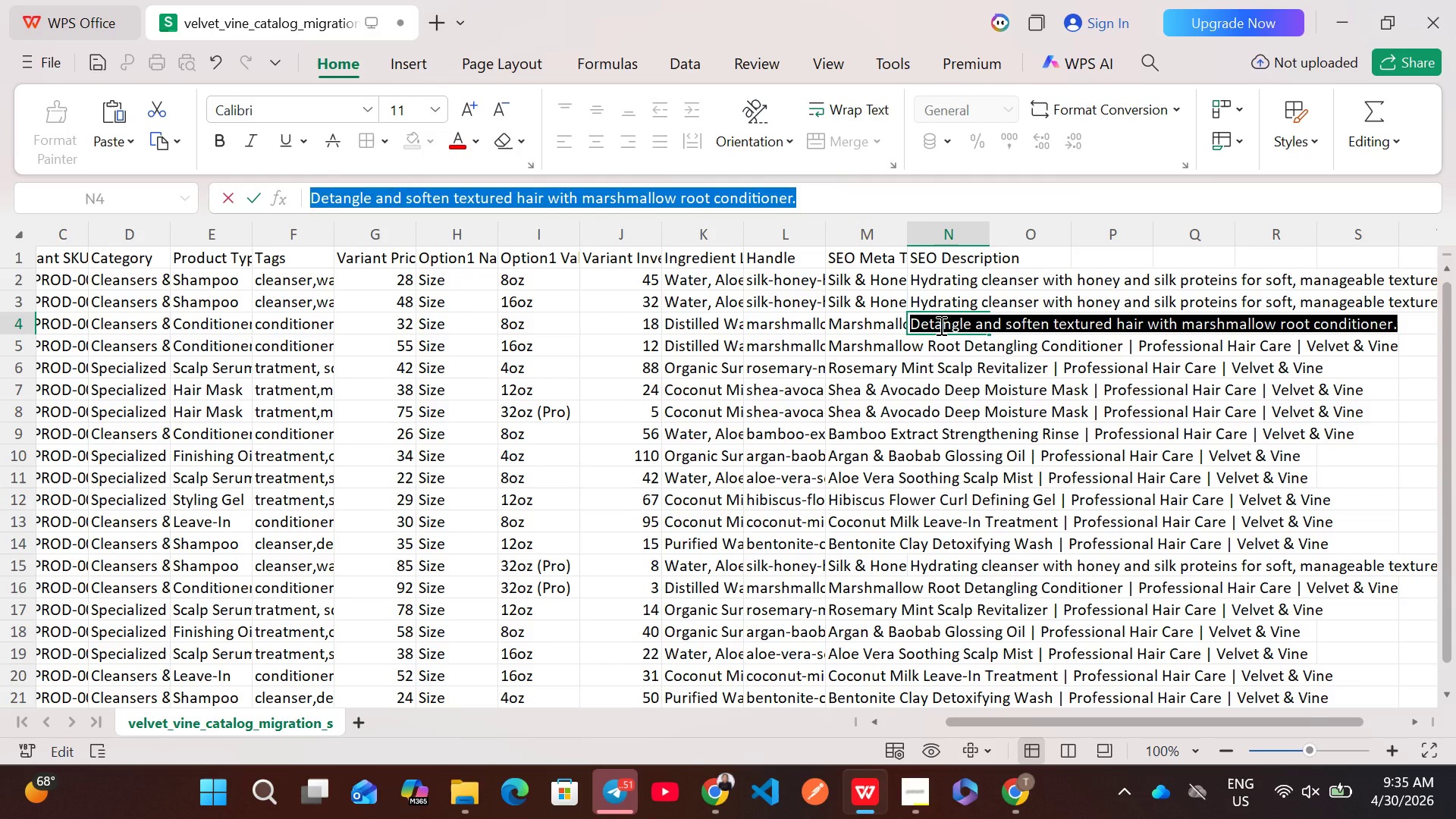 
key(Control+C)
 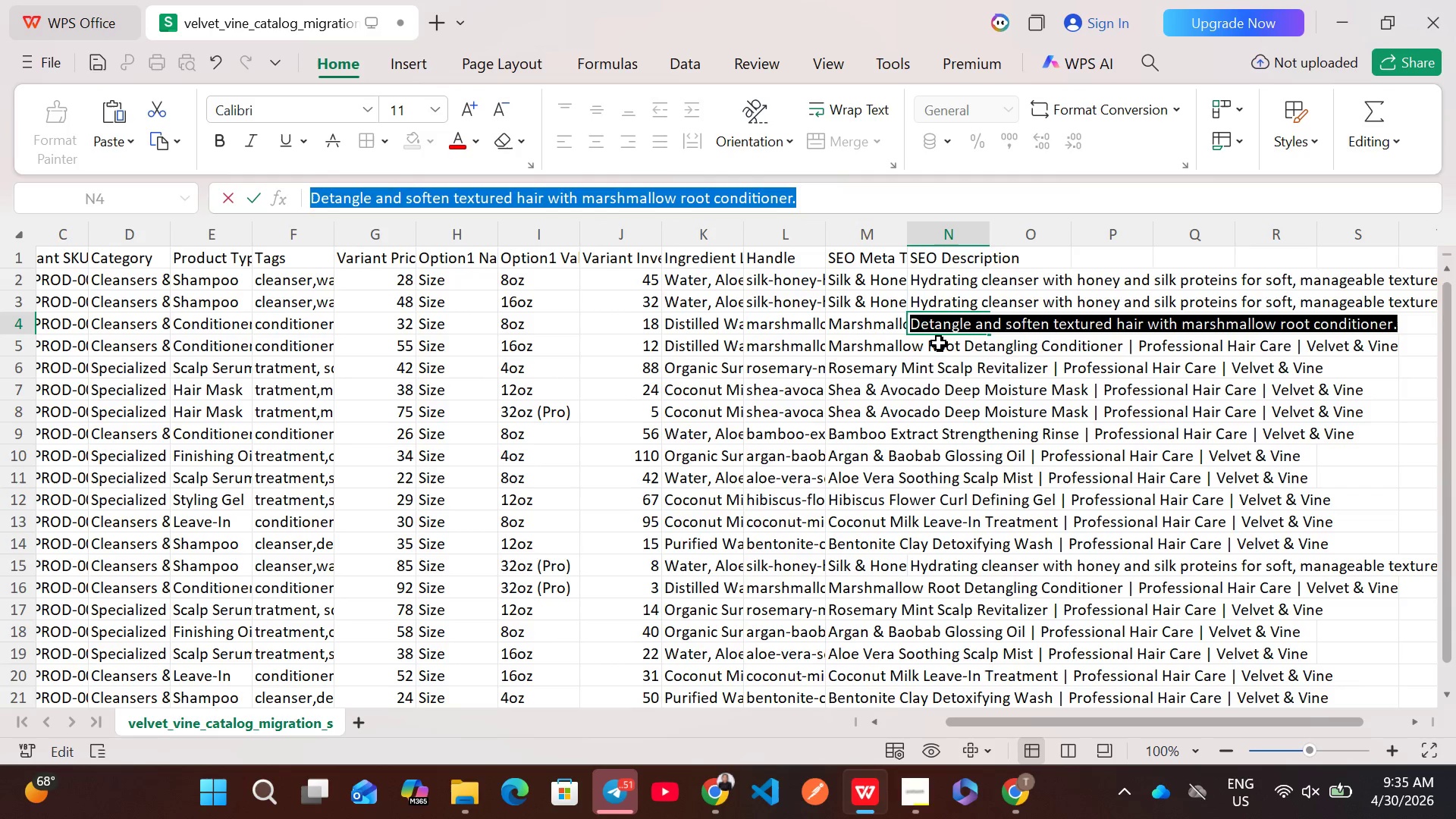 
left_click([939, 343])
 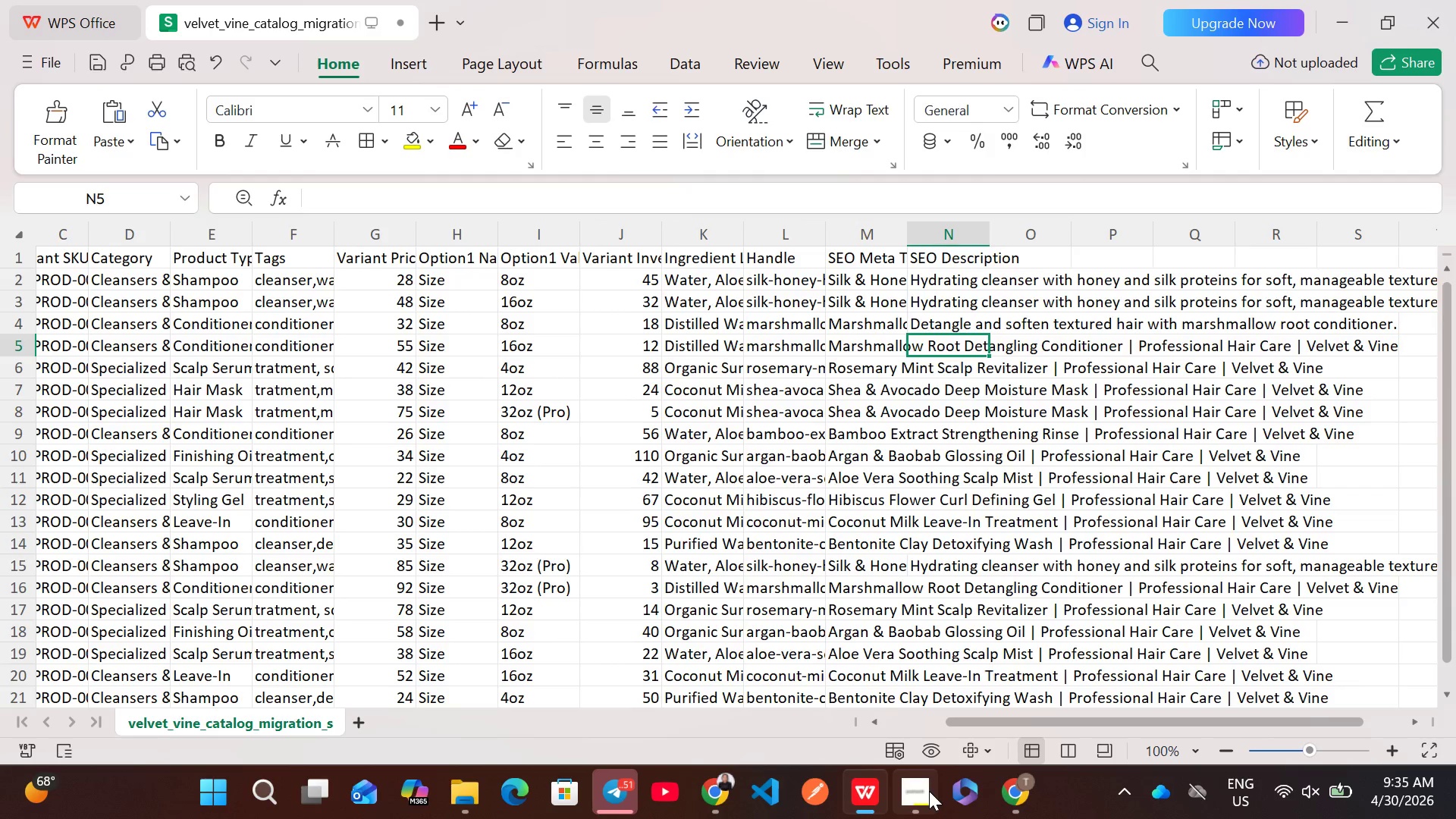 
left_click([921, 791])